 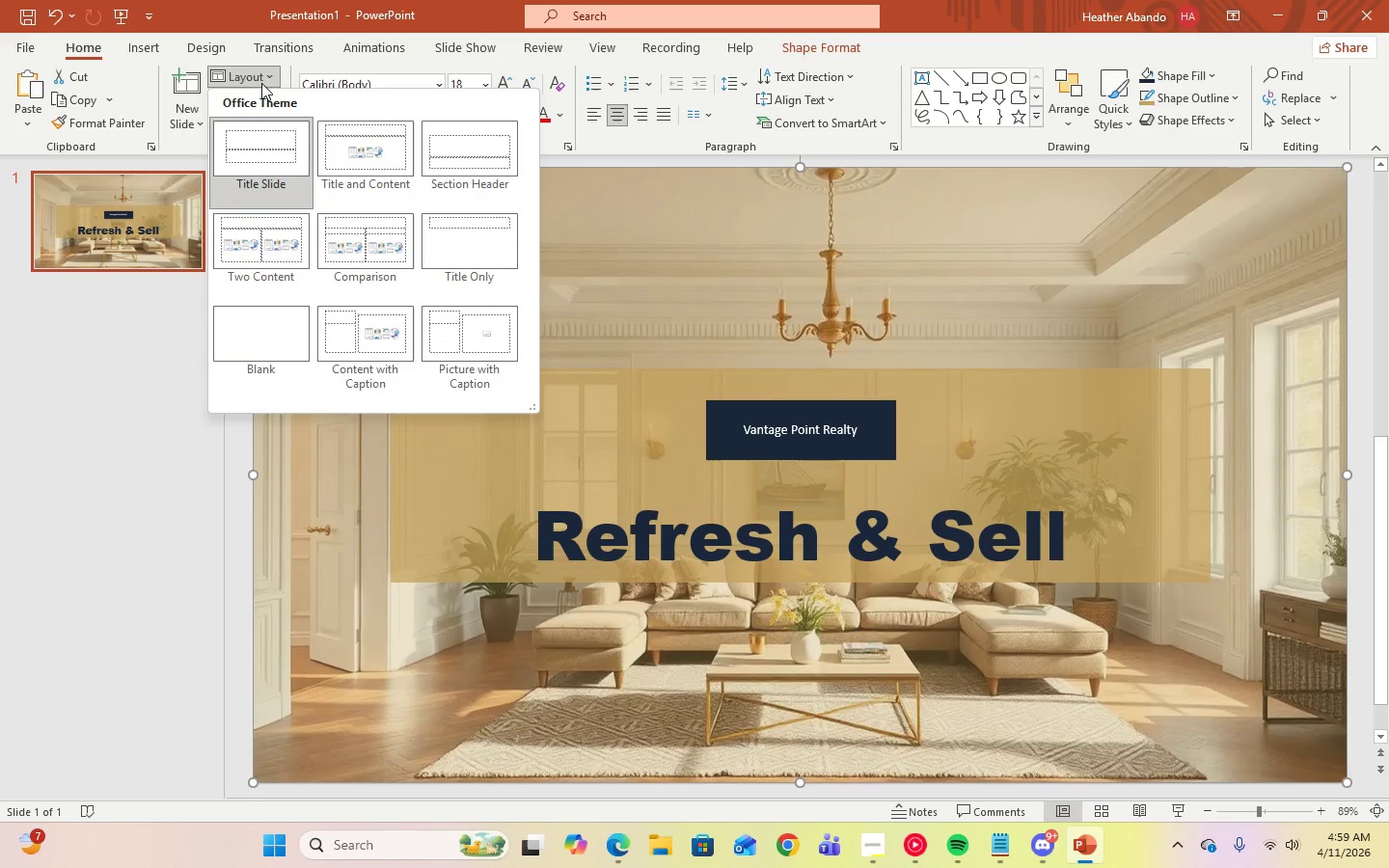 
left_click([261, 83])
 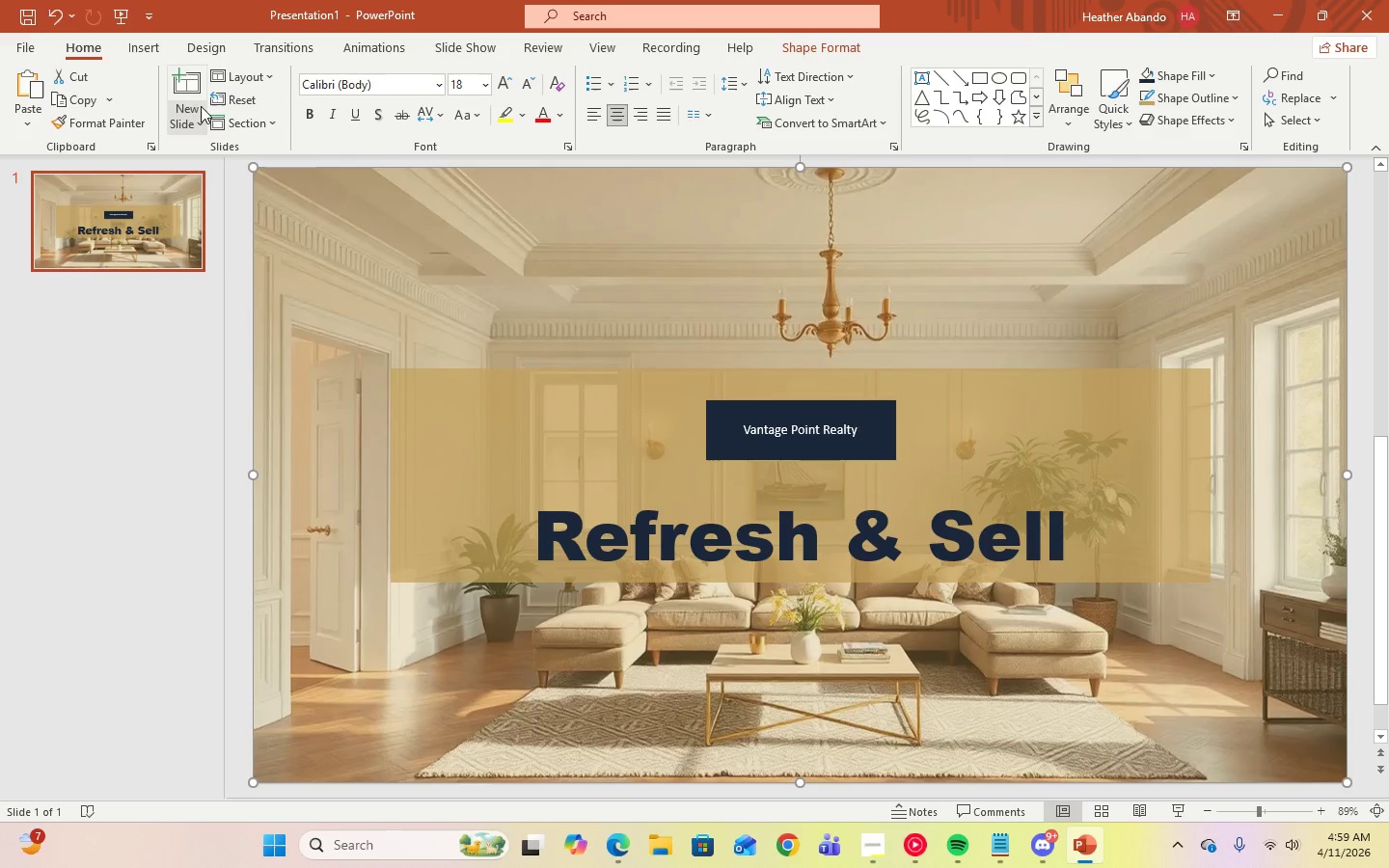 
left_click([200, 118])
 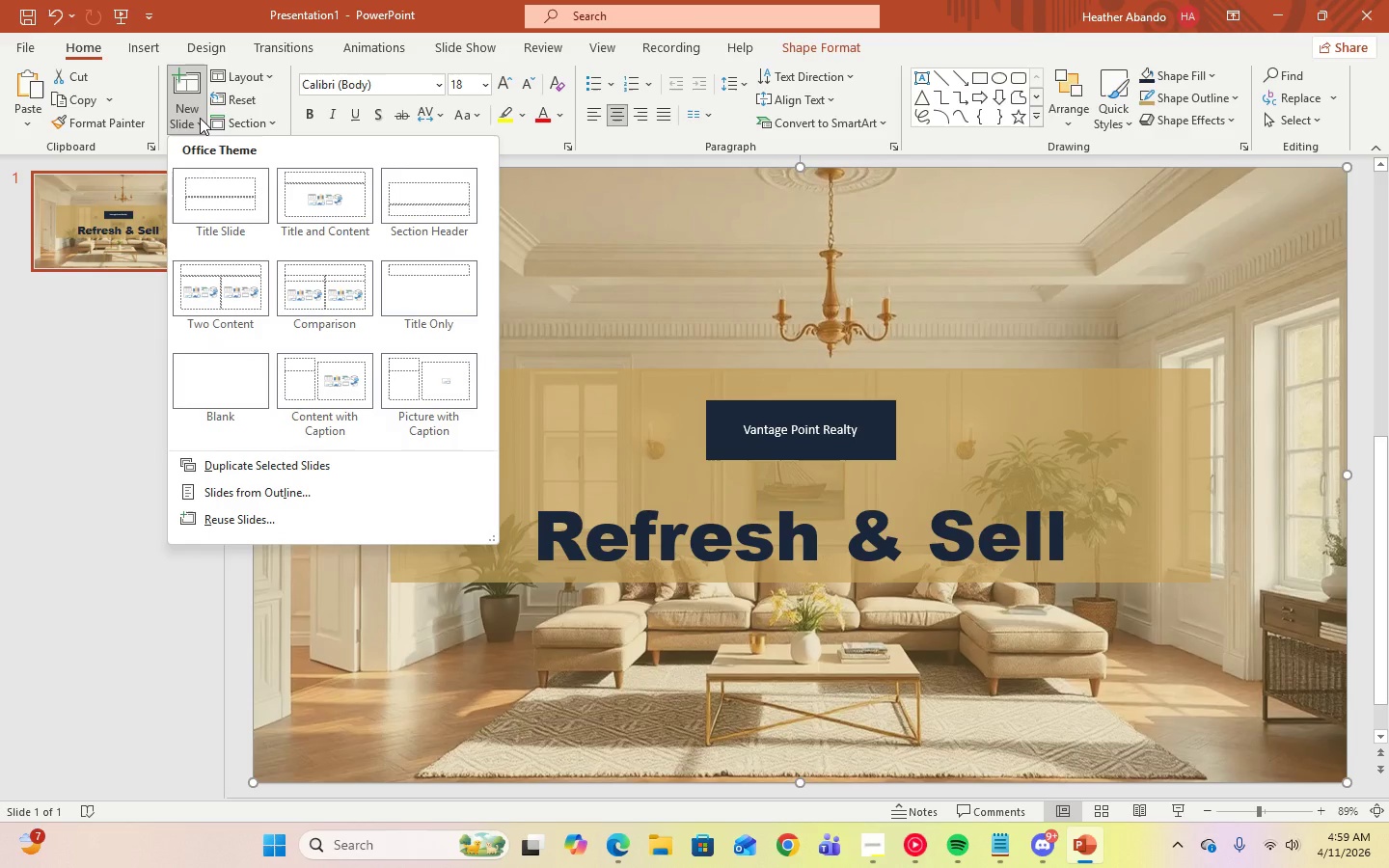 
left_click([329, 203])
 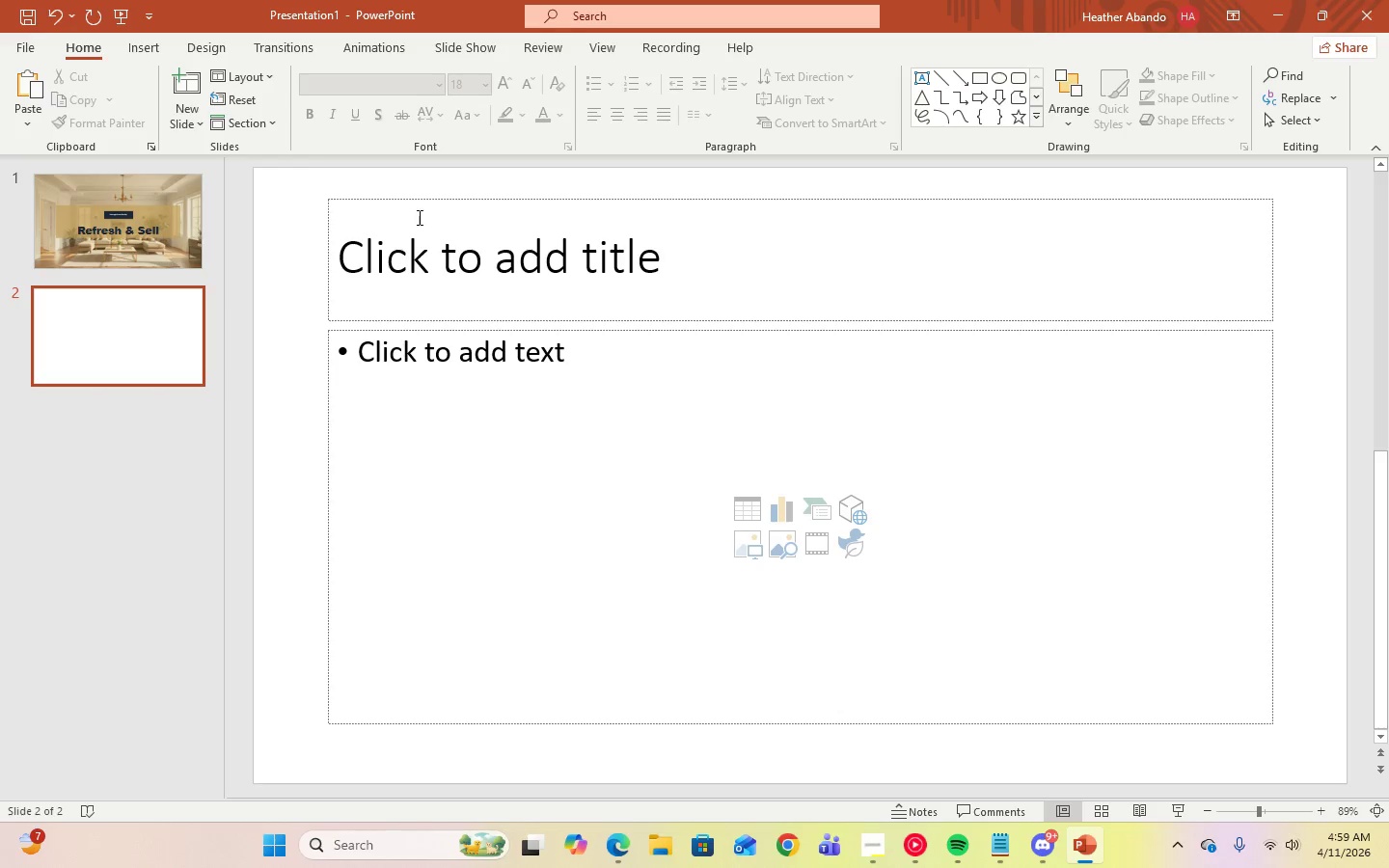 
left_click([623, 252])
 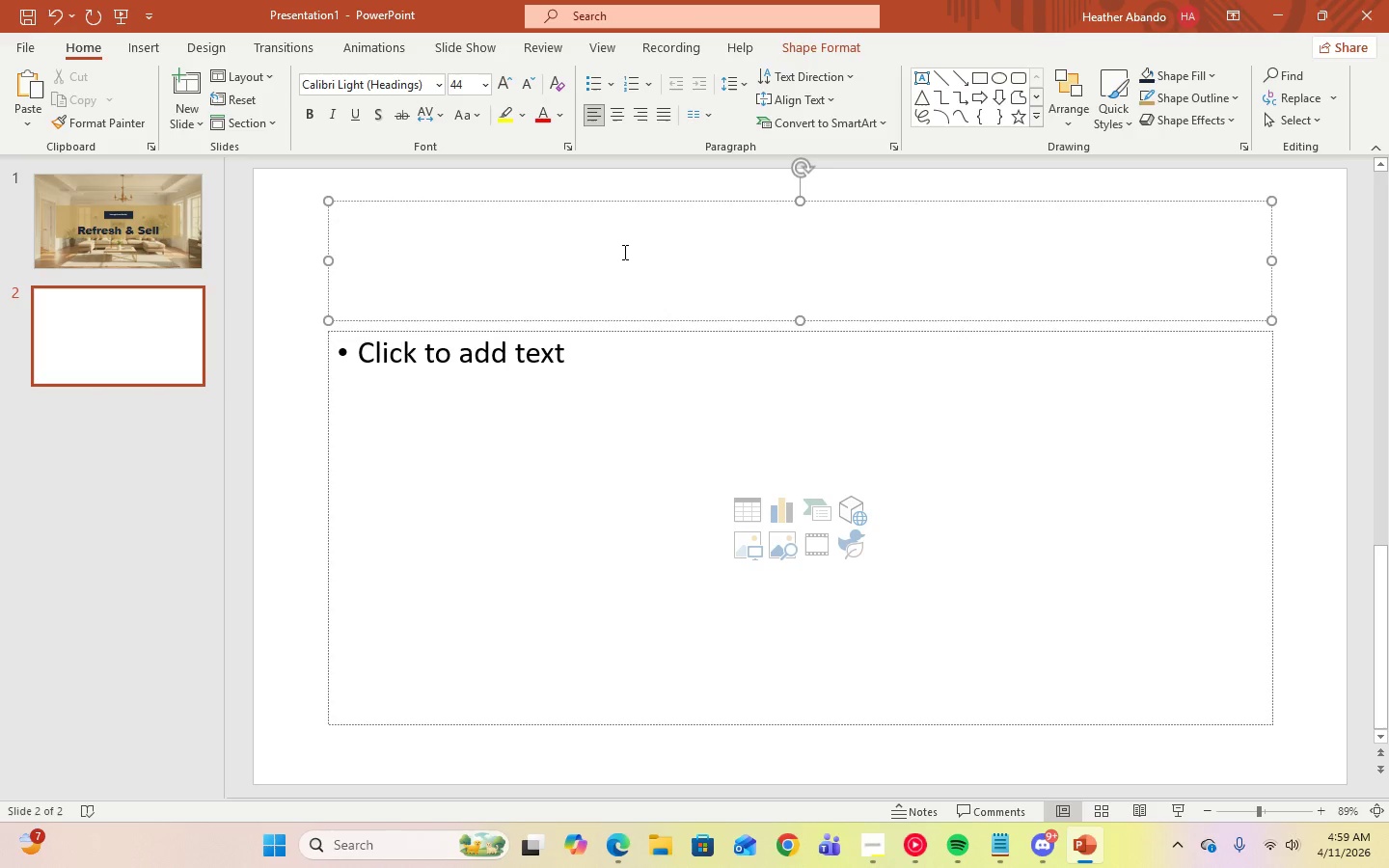 
wait(8.91)
 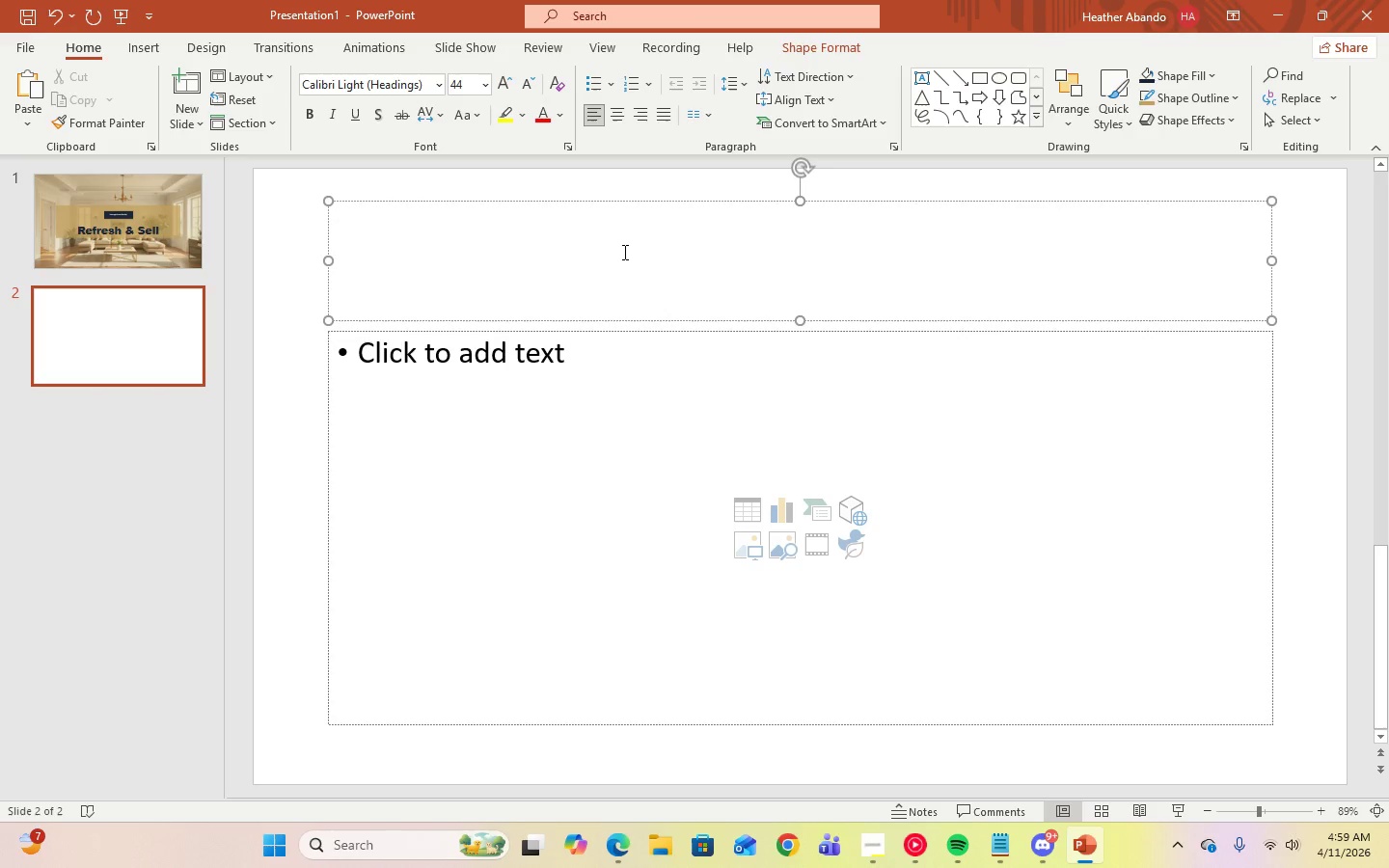 
type(the seller')
key(Backspace)
type(s)
key(Backspace)
type('s dilemma )
 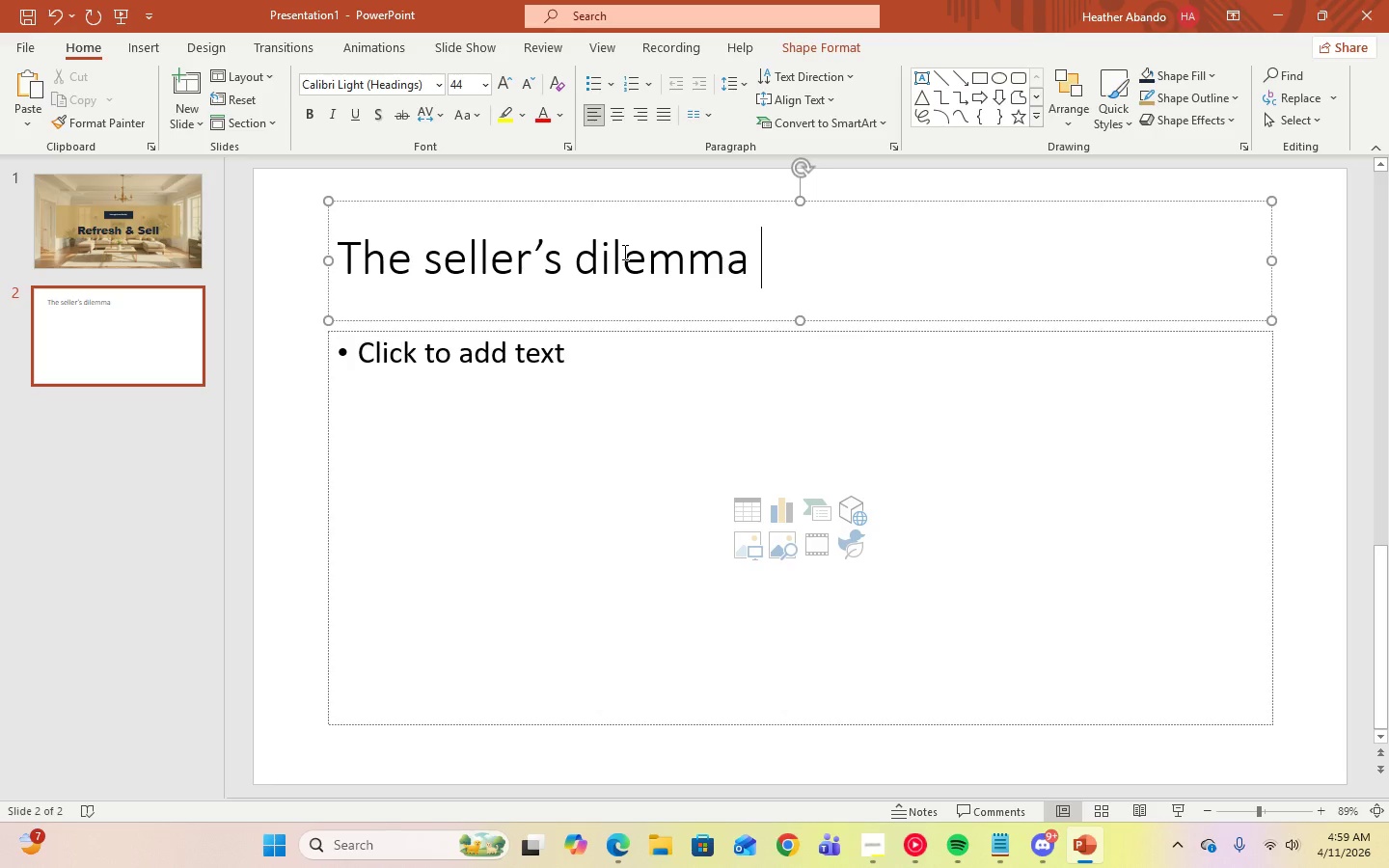 
key(Control+A)
 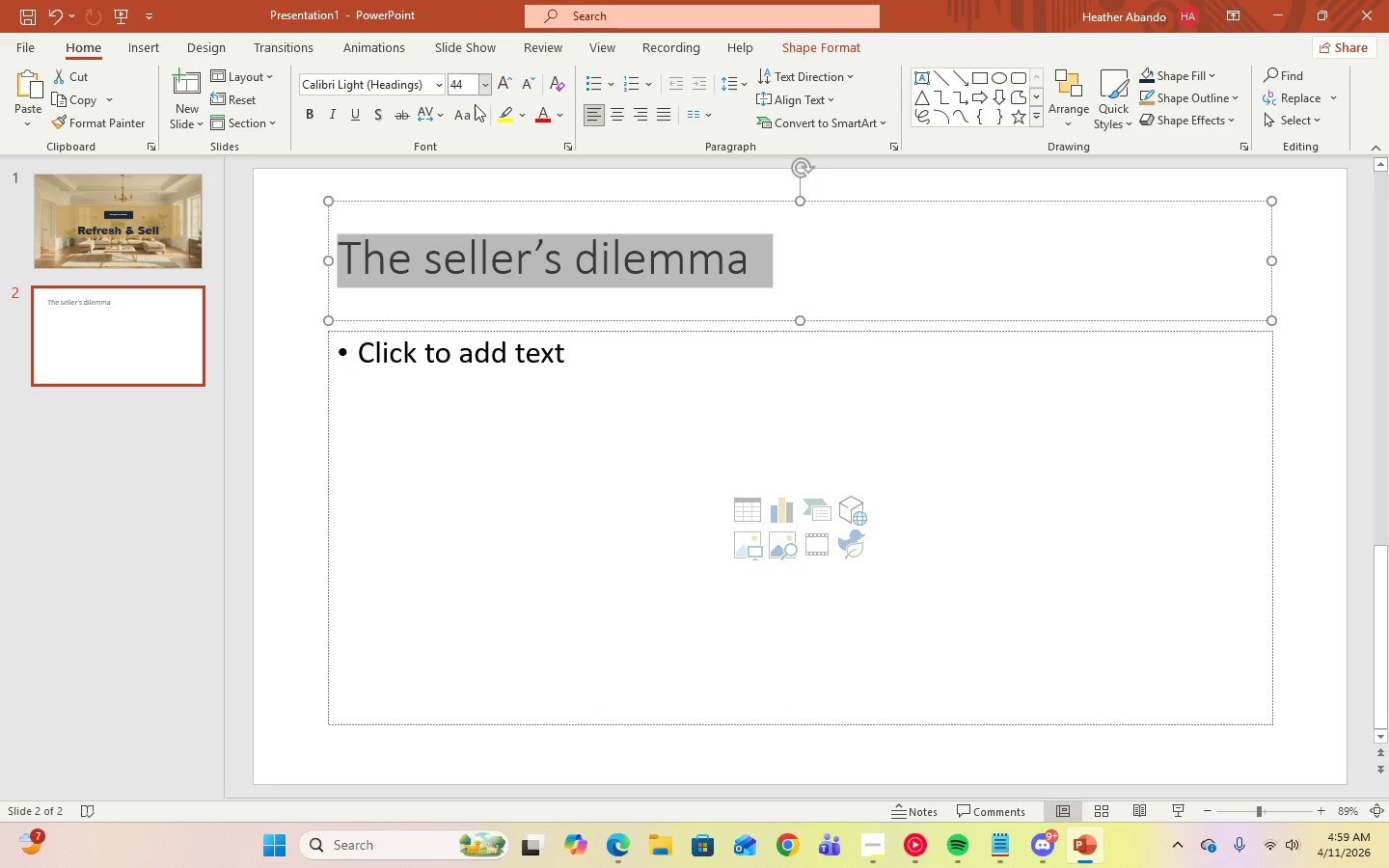 
left_click([478, 118])
 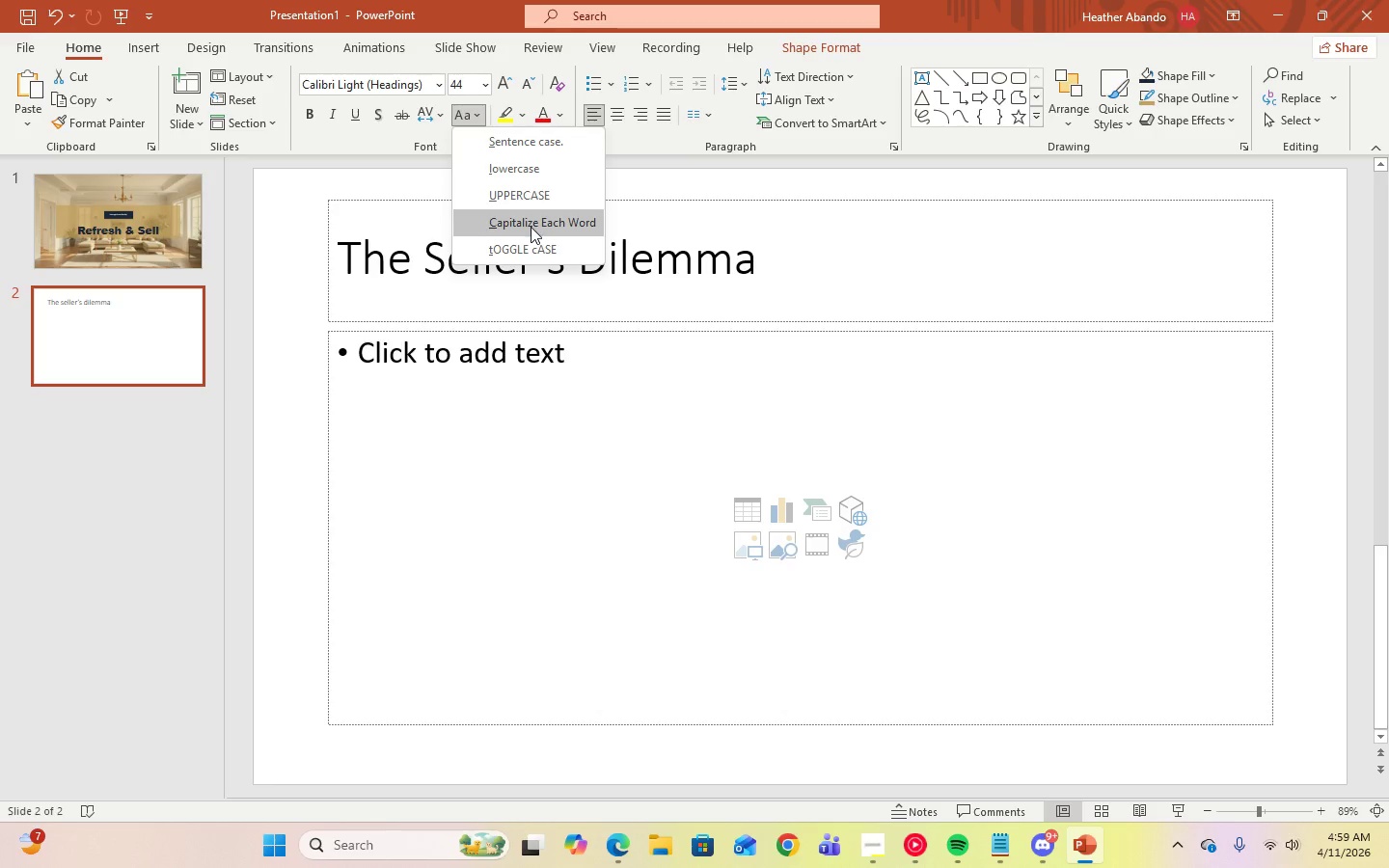 
left_click([531, 227])
 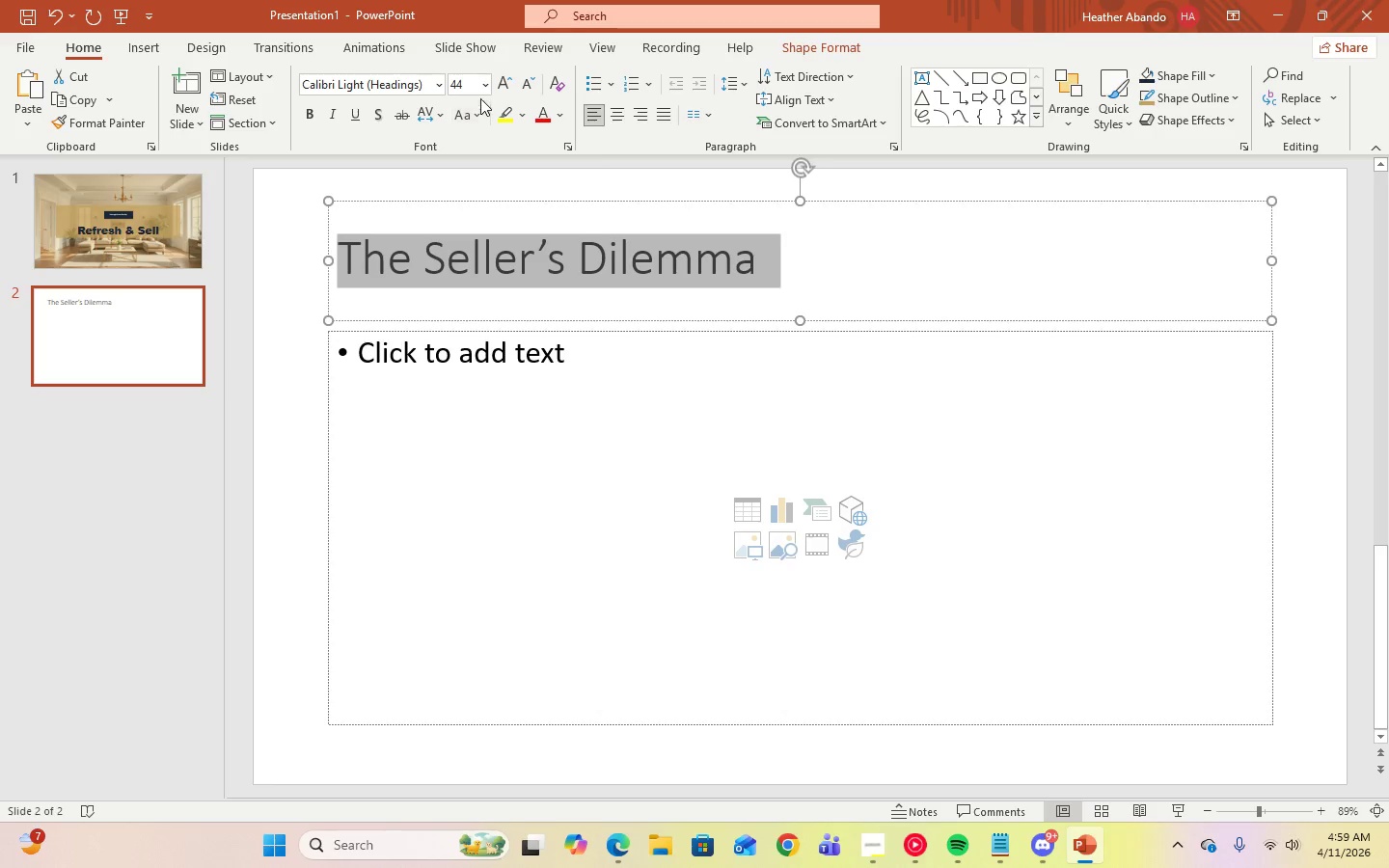 
left_click([487, 83])
 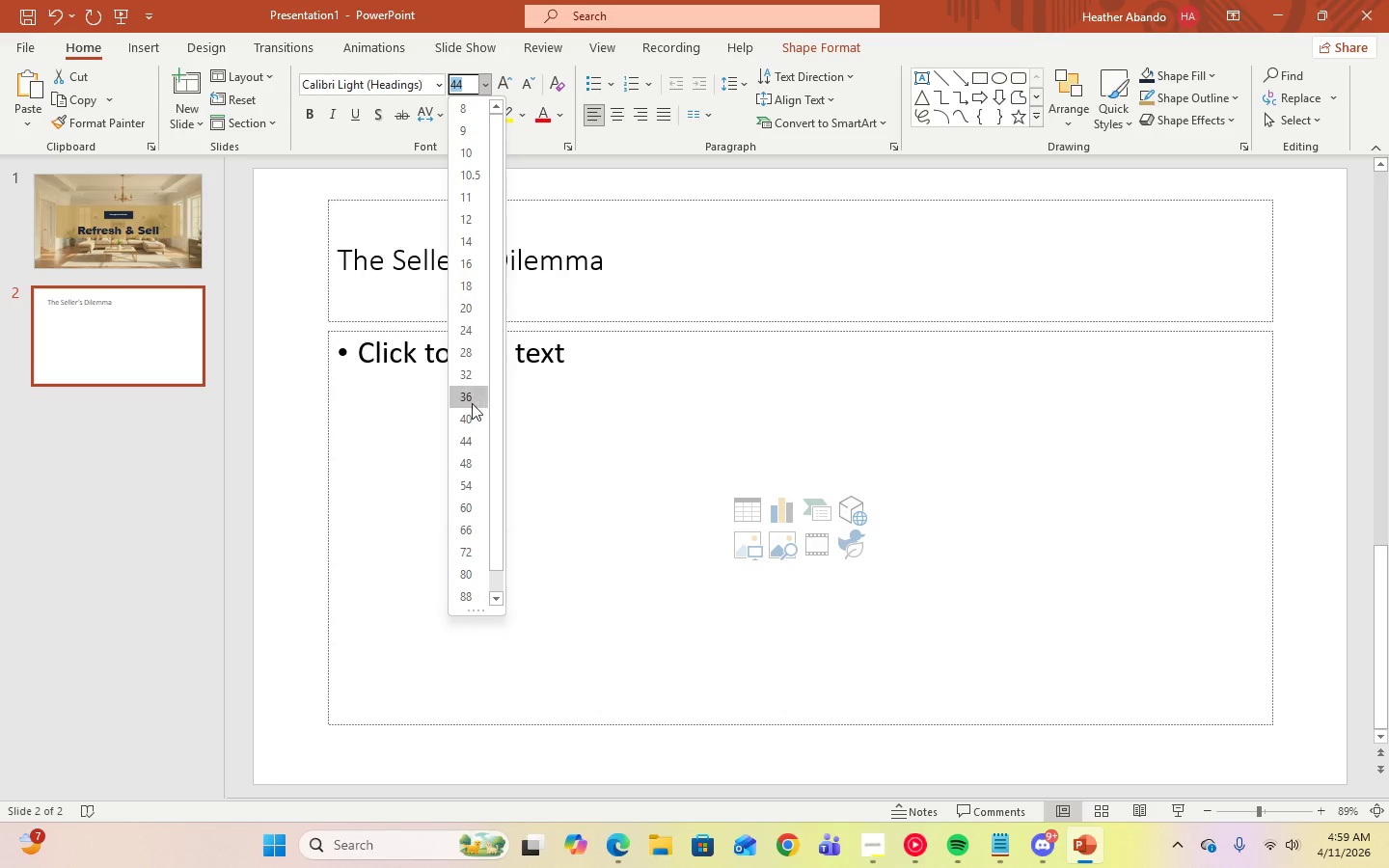 
left_click([474, 411])
 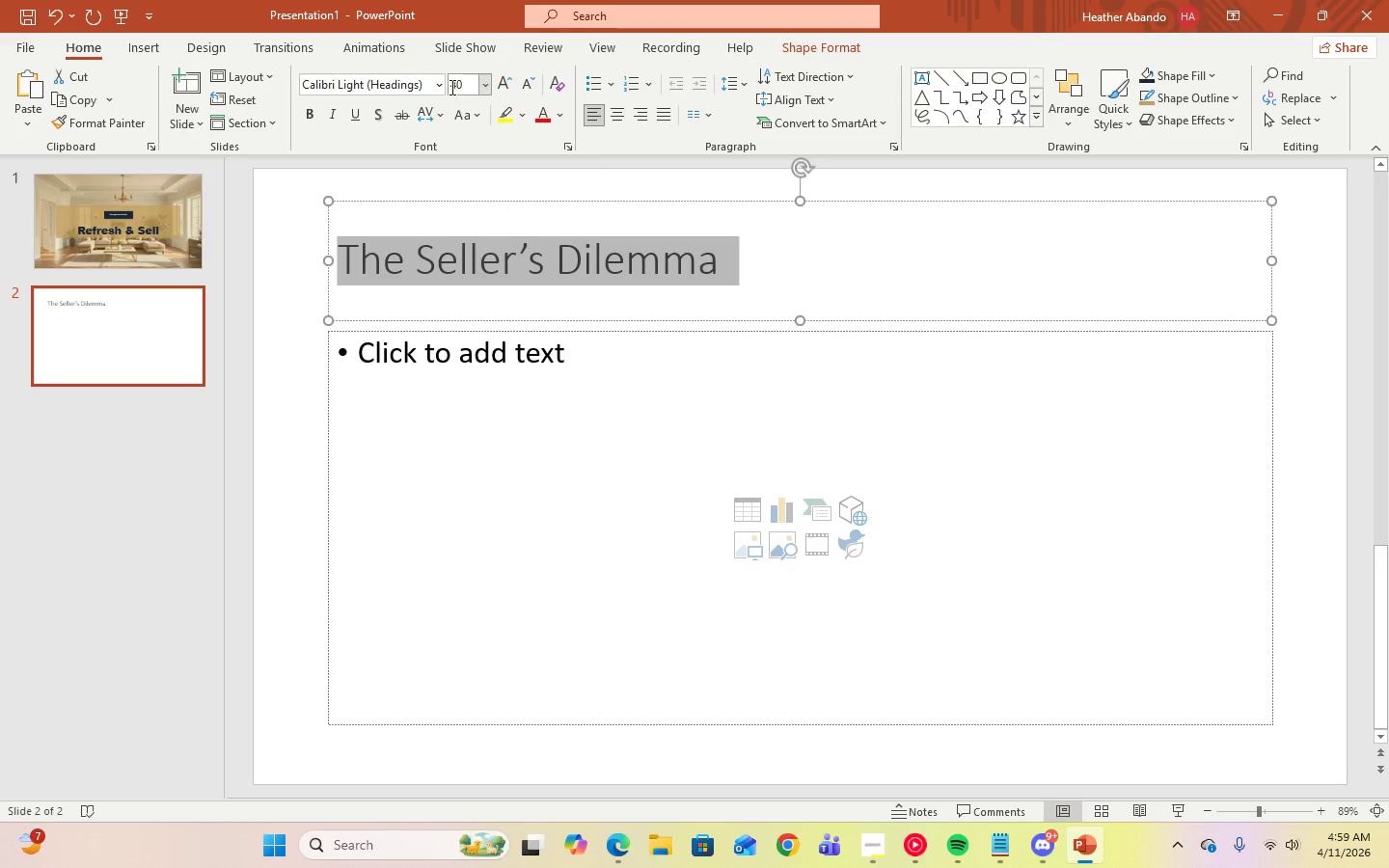 
left_click([438, 87])
 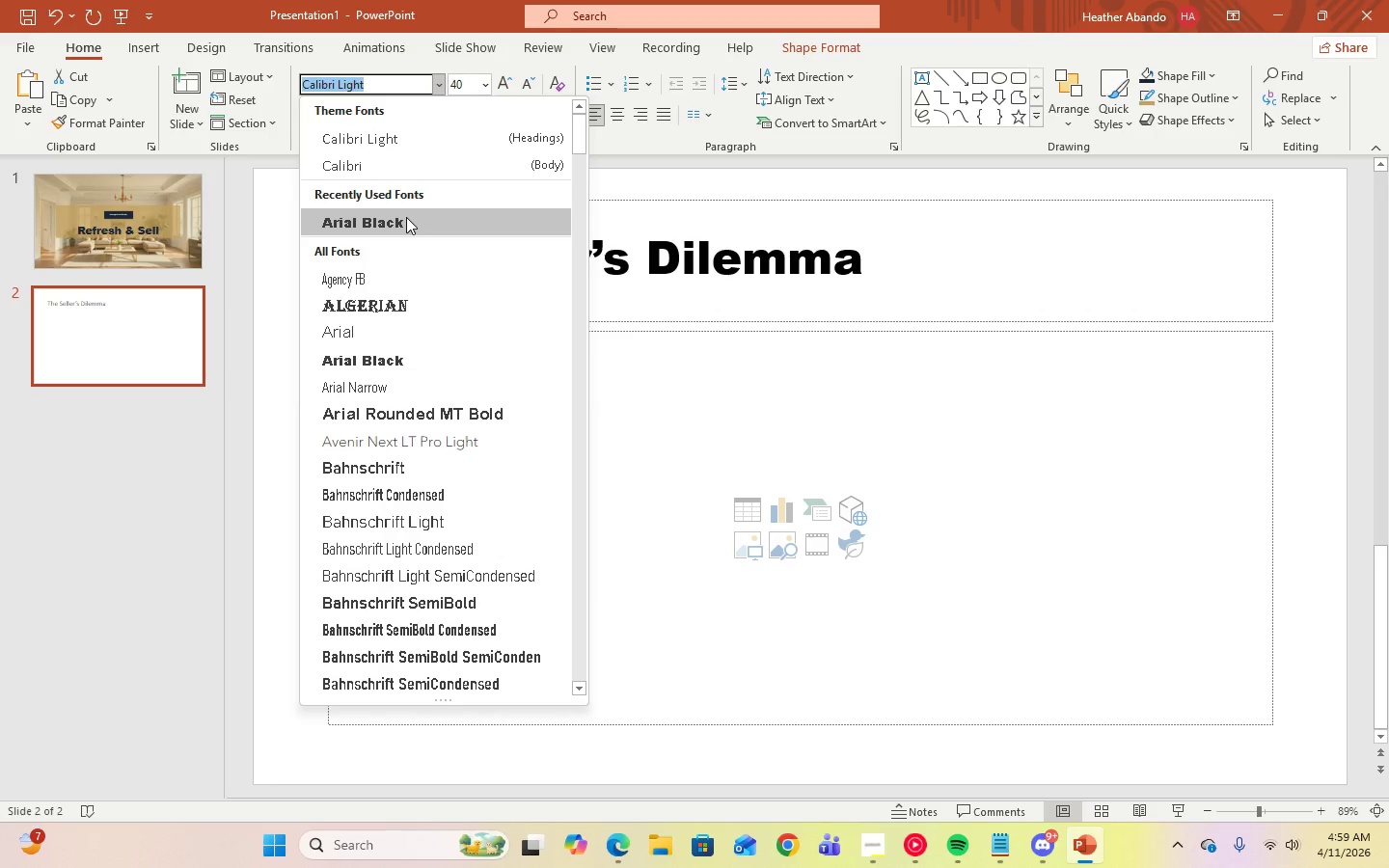 
left_click([406, 217])